 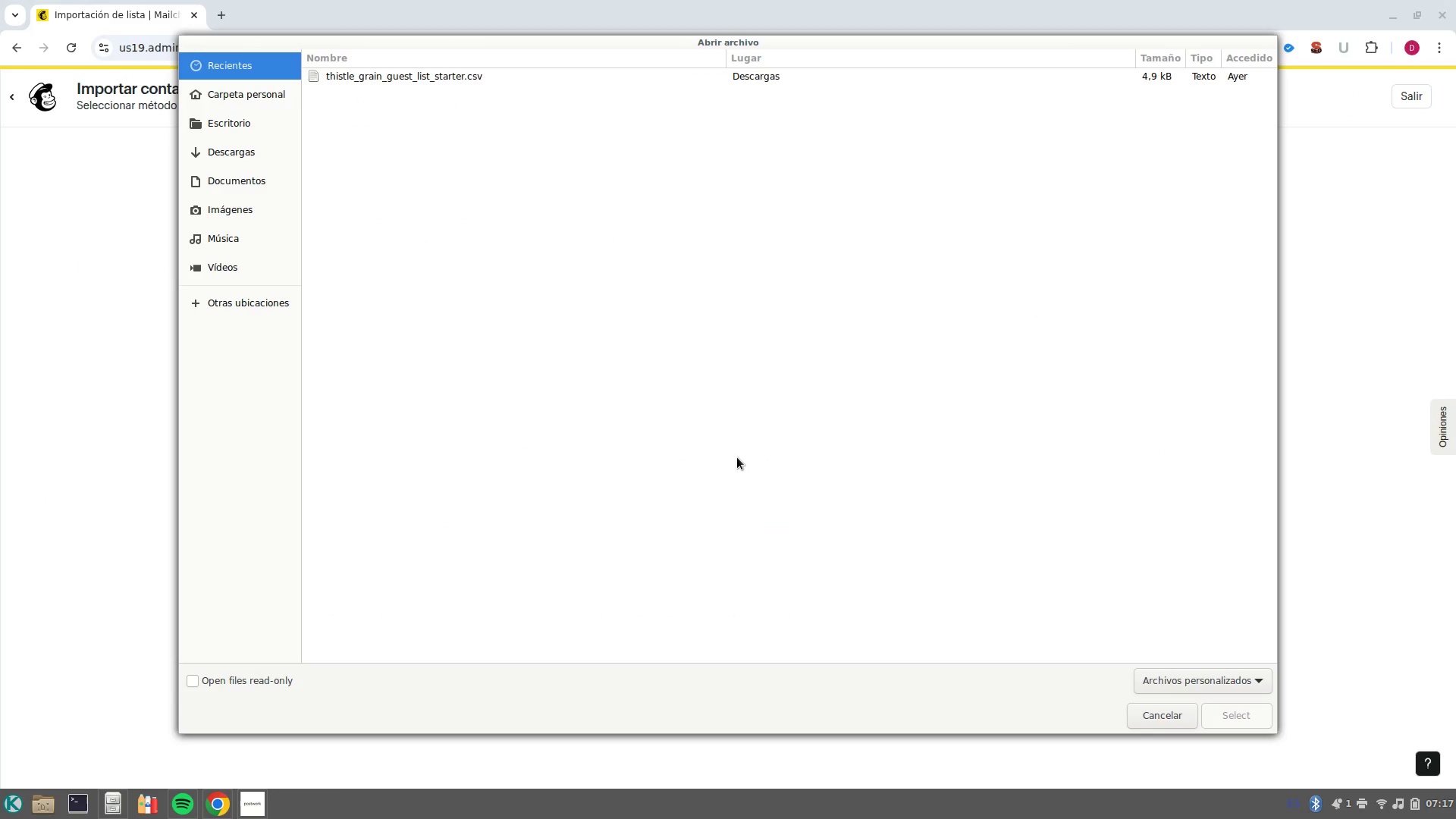 
left_click([380, 68])
 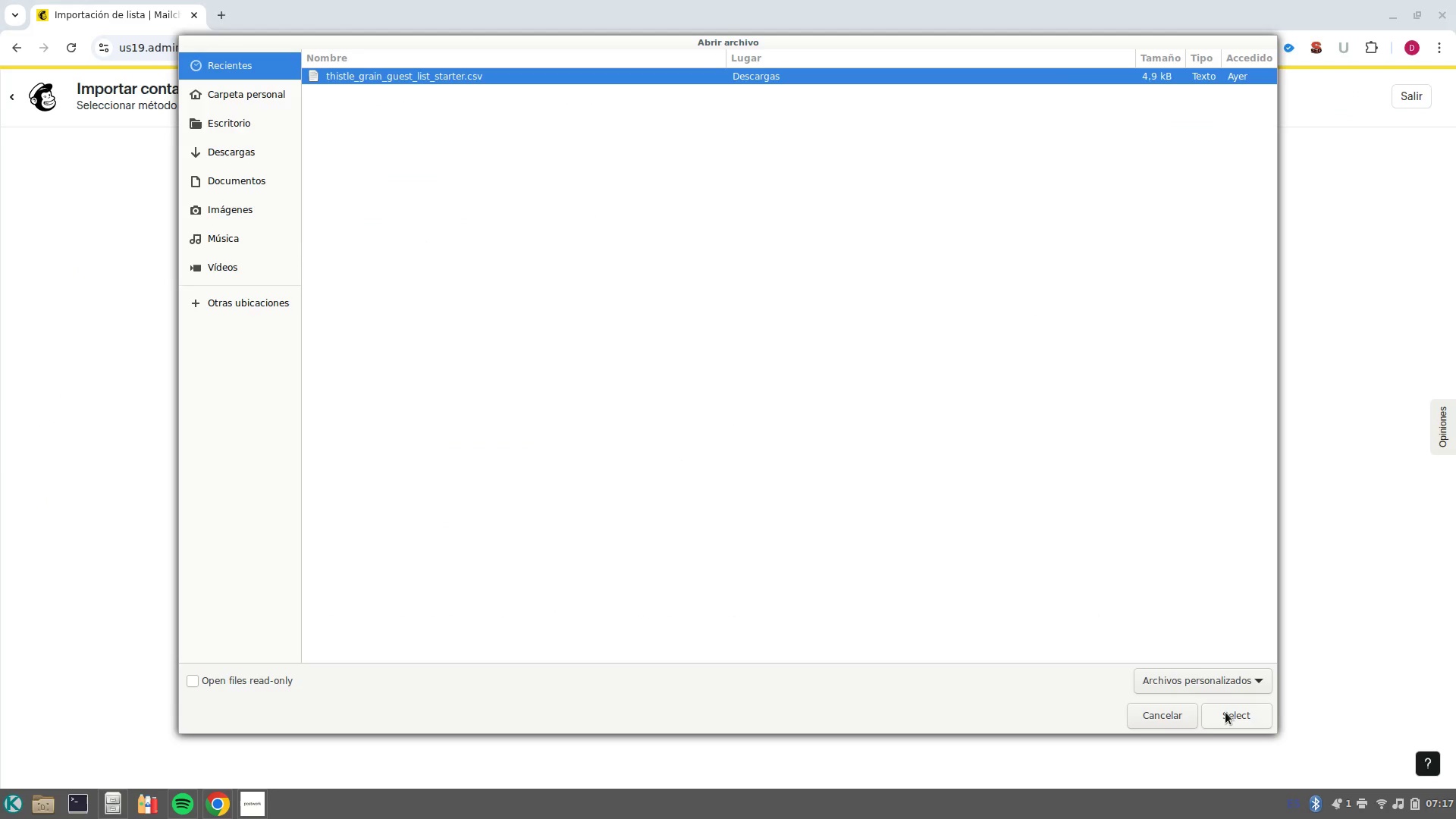 
left_click([1227, 714])
 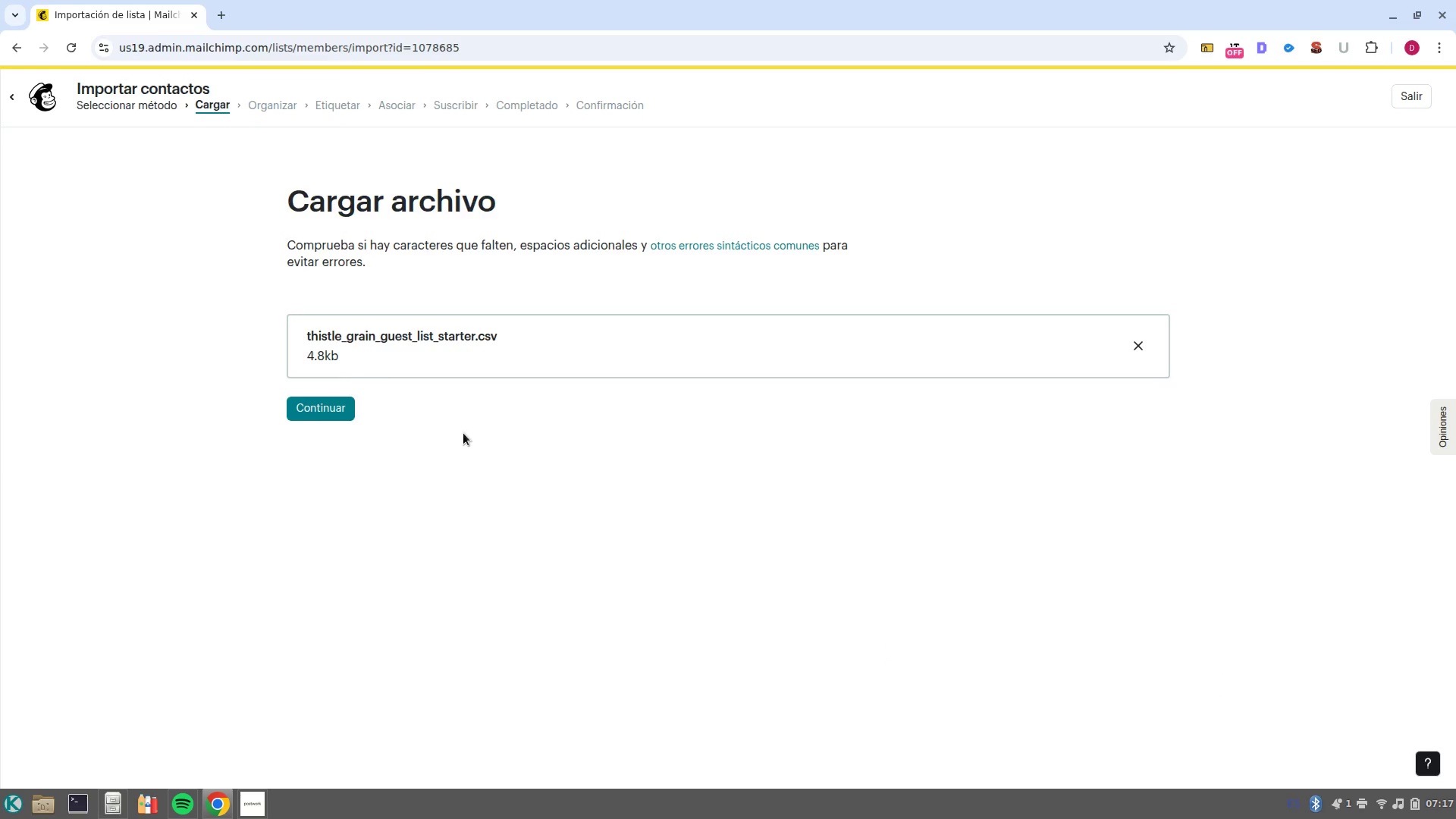 
left_click([306, 411])
 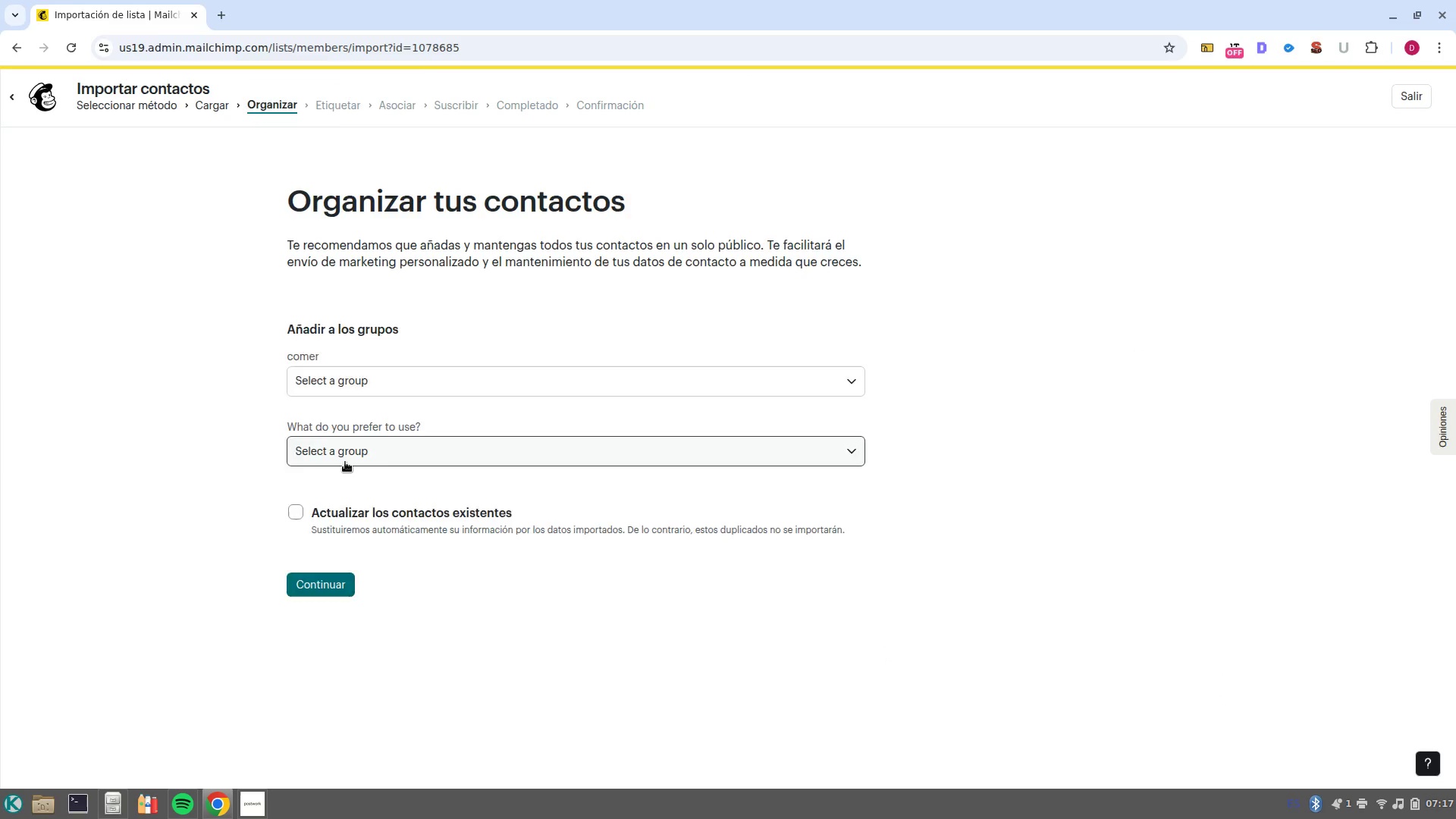 
wait(10.82)
 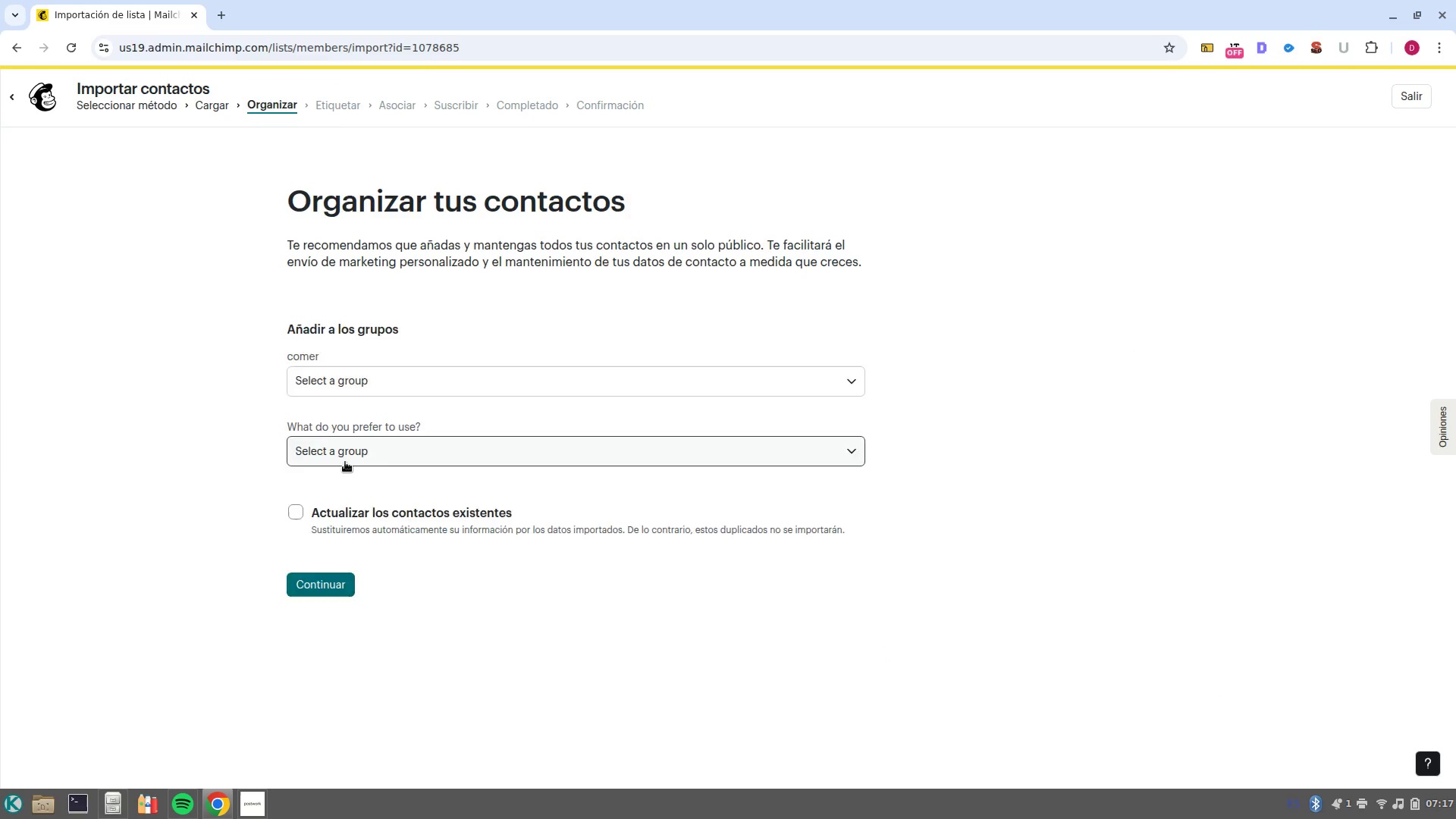 
left_click([336, 679])
 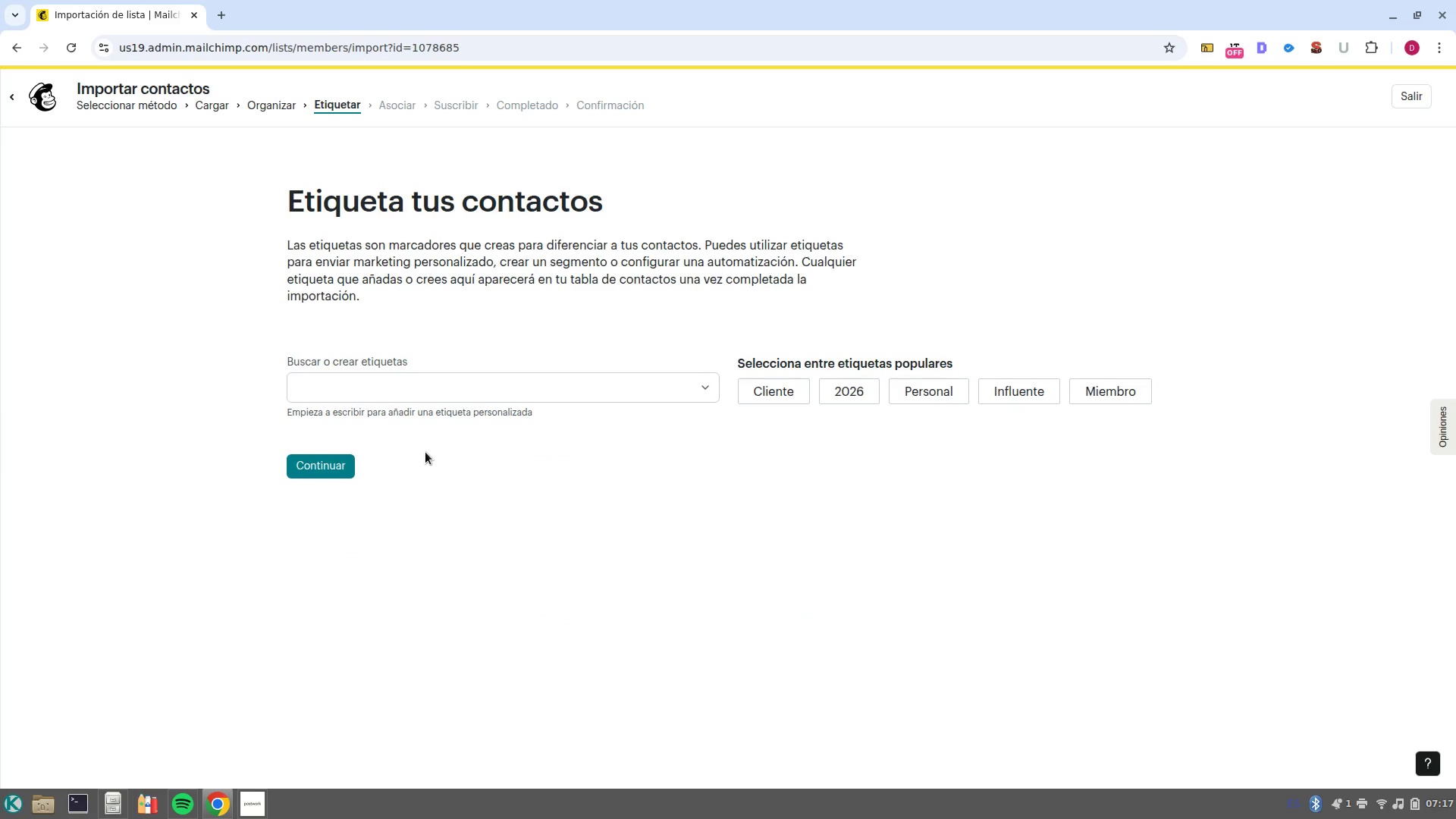 
left_click([428, 387])
 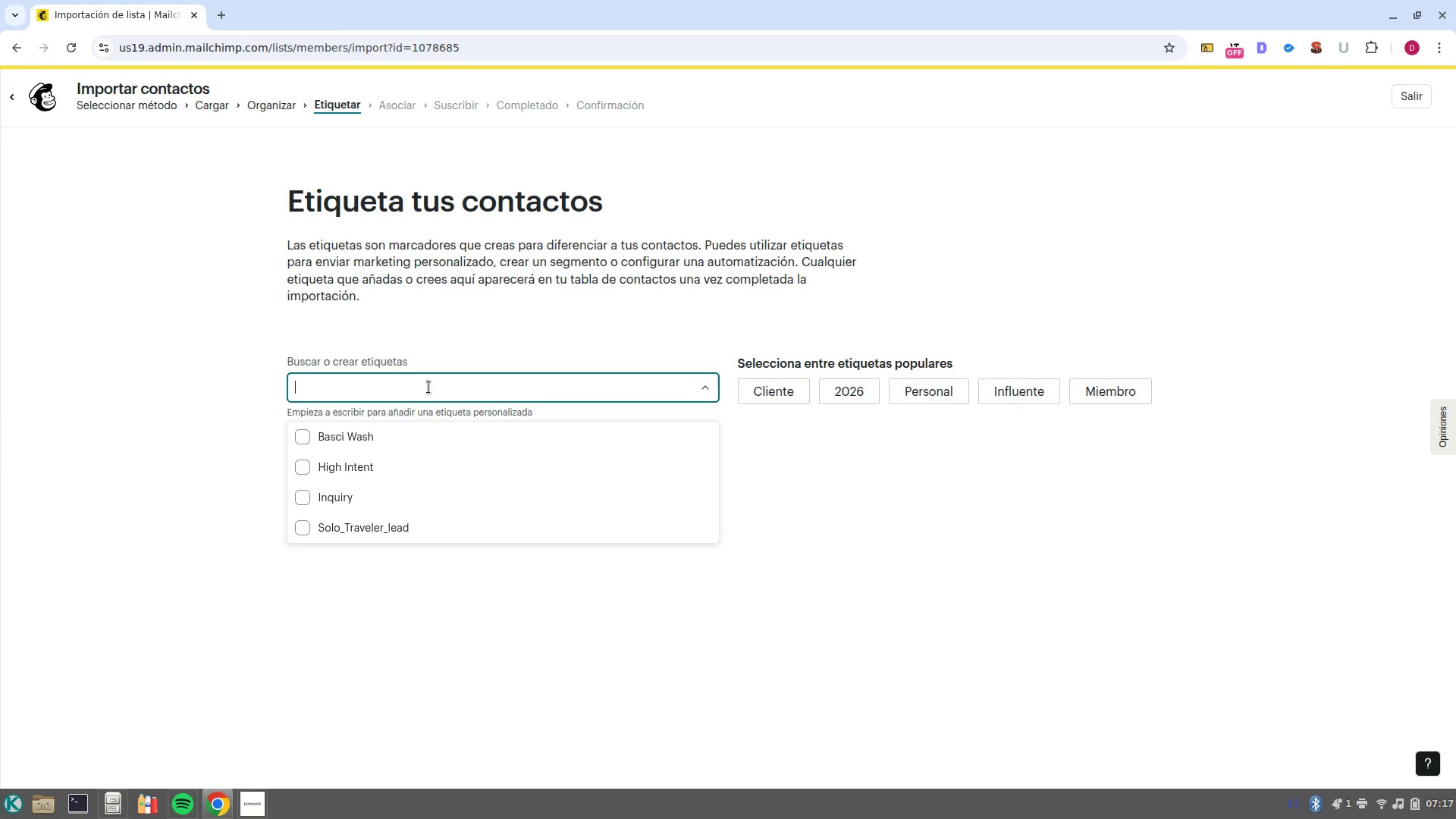 
type(Bistro )
key(Backspace)
type(?Guest)
key(NumpadEnter)
 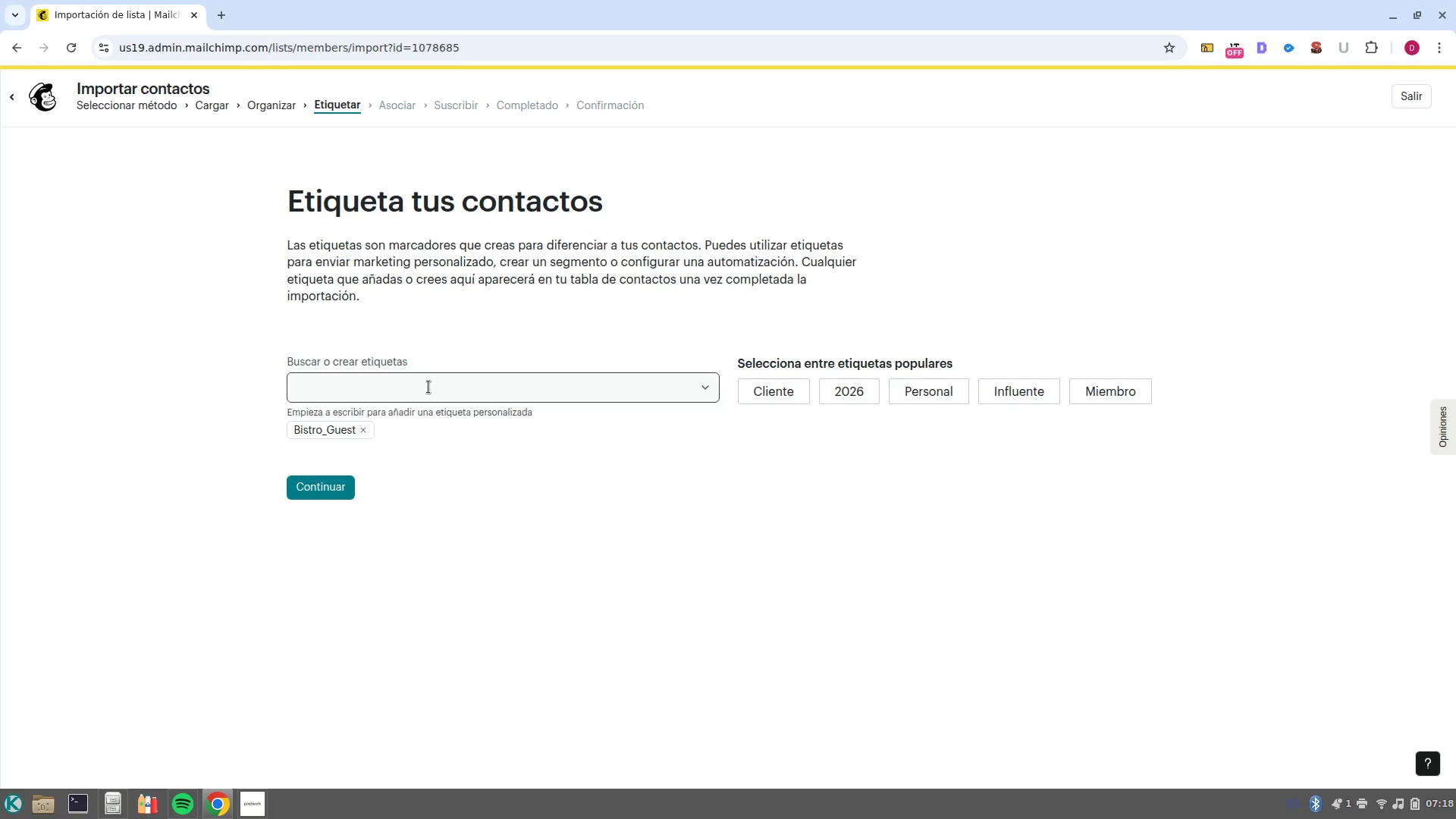 
left_click([348, 483])
 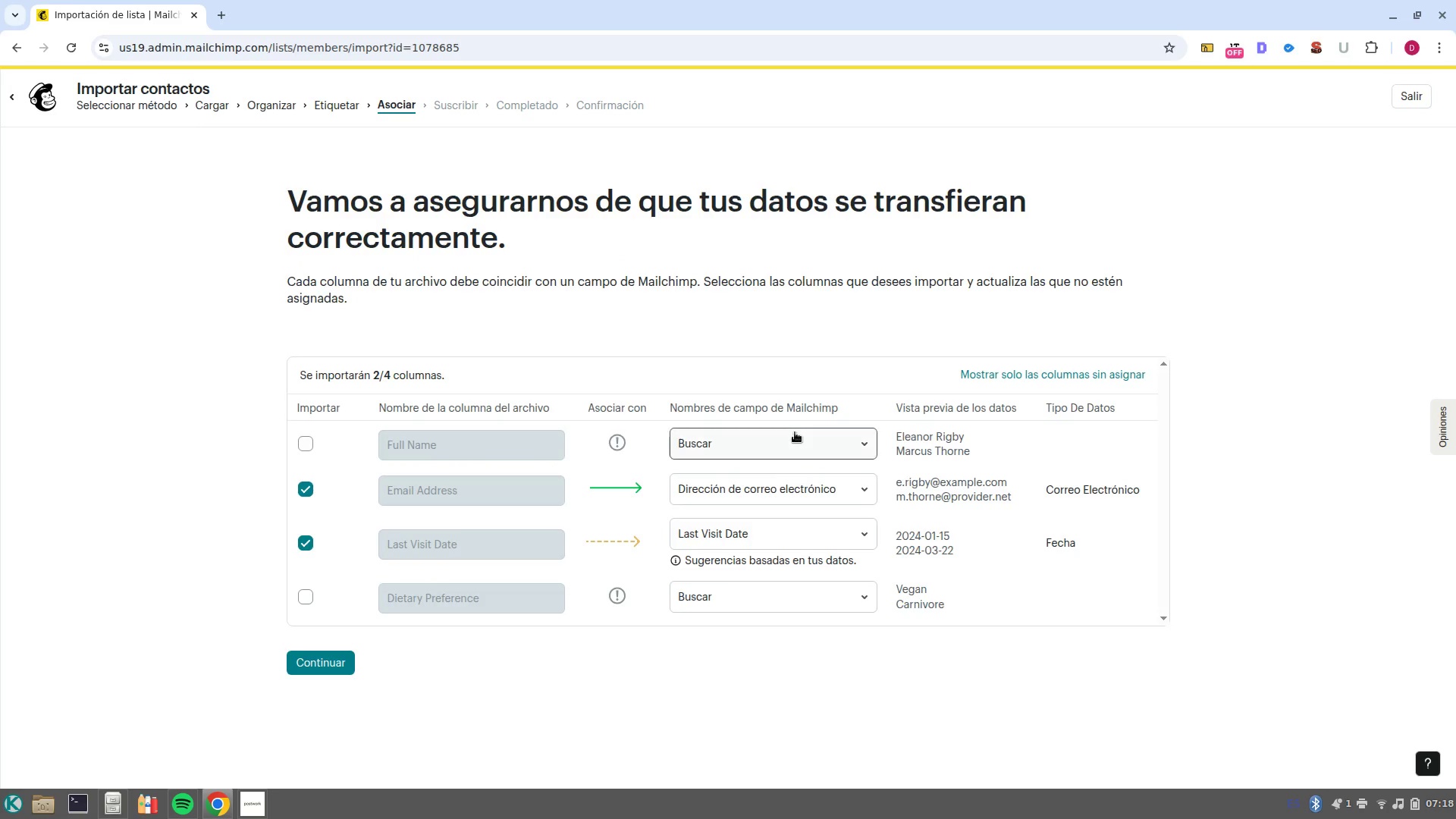 
wait(6.12)
 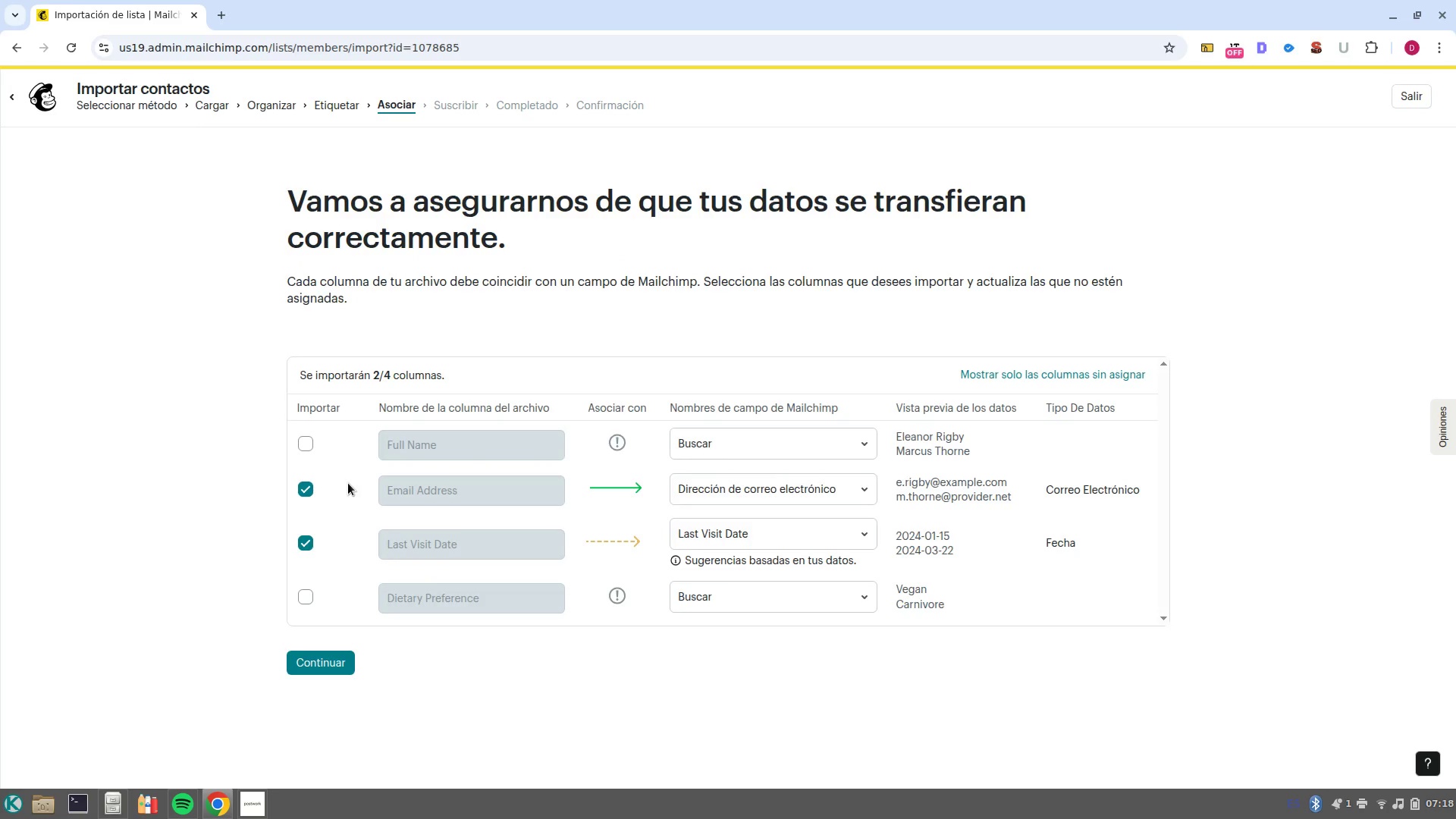 
left_click([806, 450])
 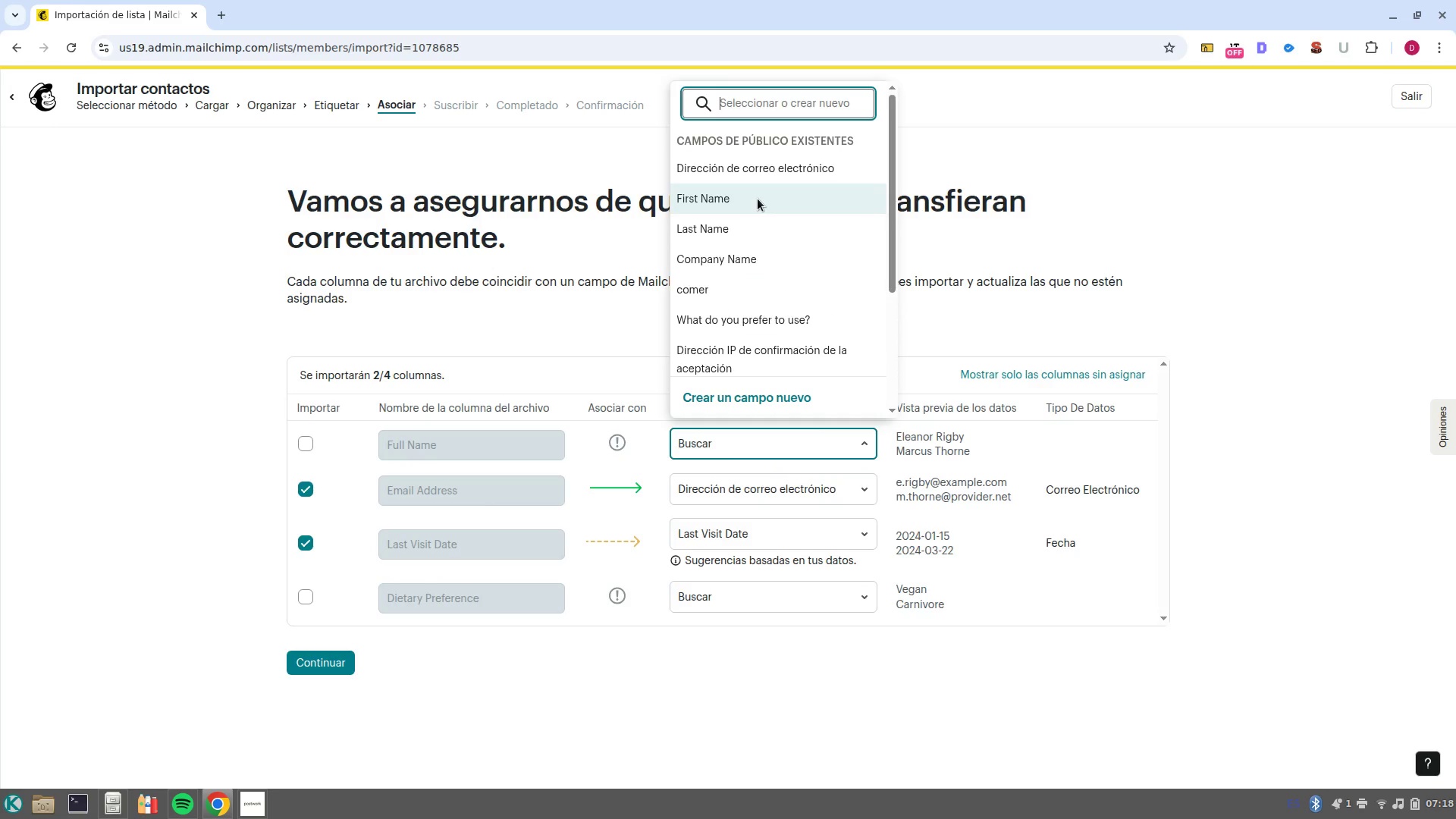 
left_click([758, 199])
 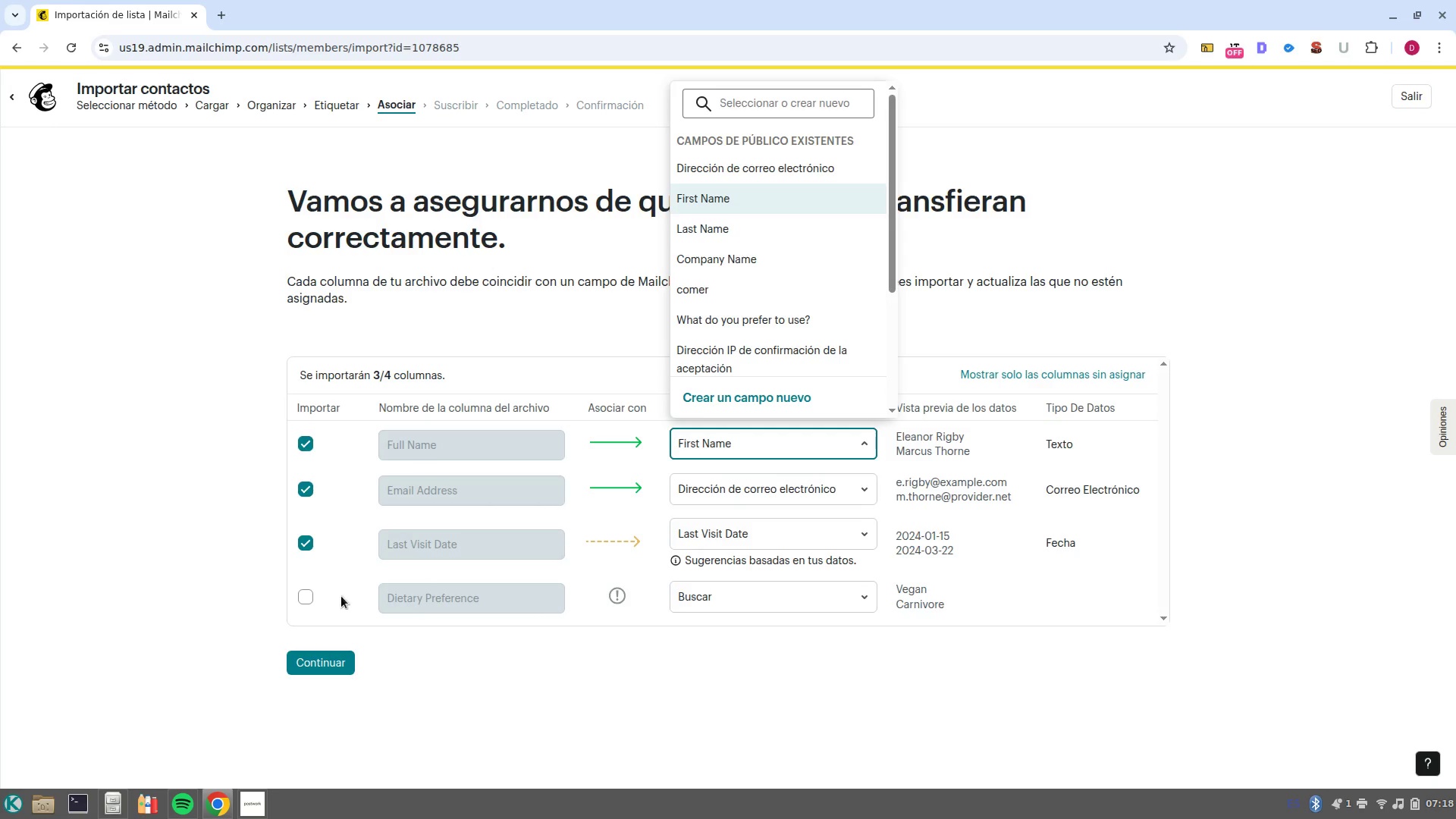 
wait(6.22)
 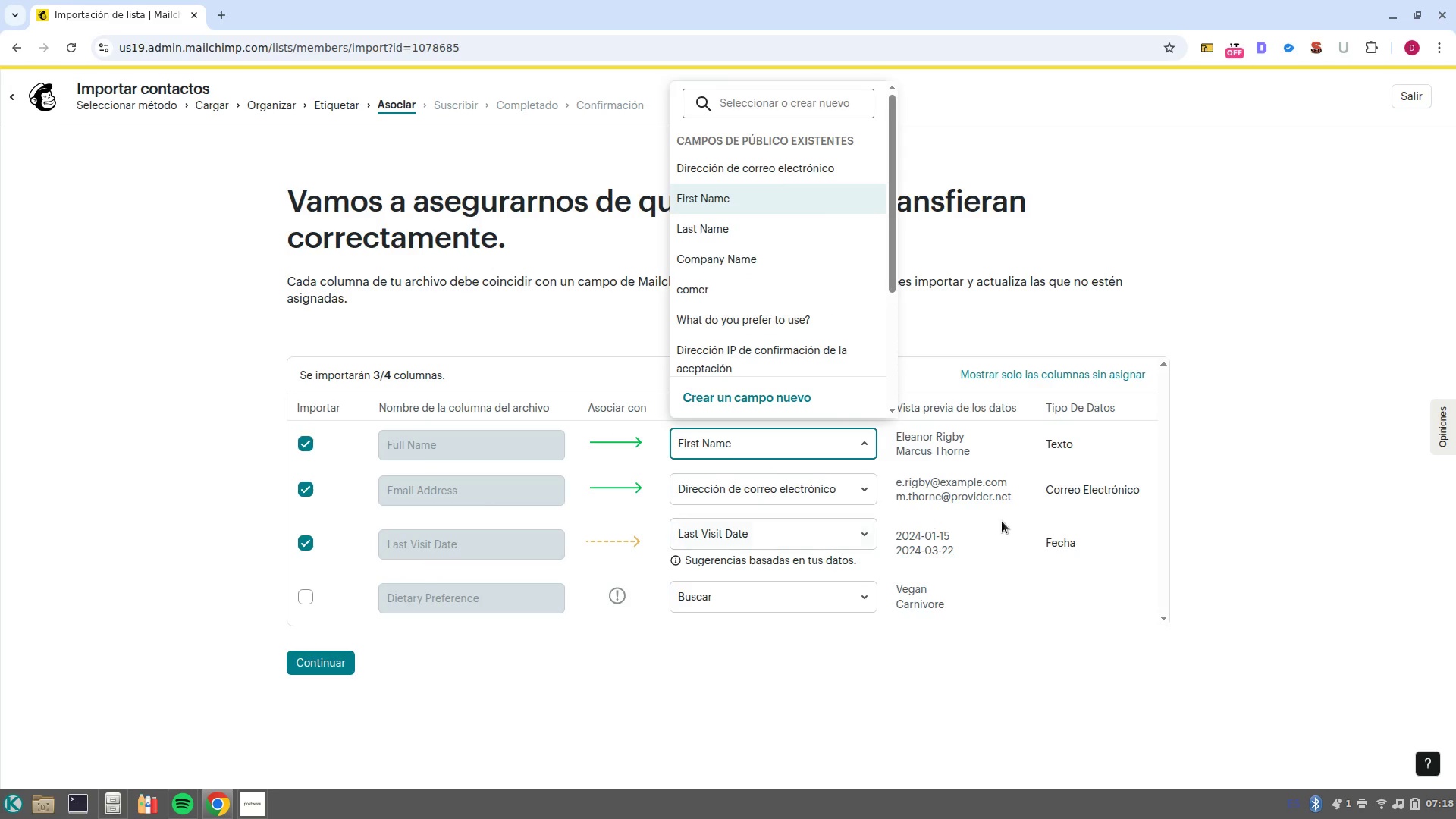 
left_click([304, 595])
 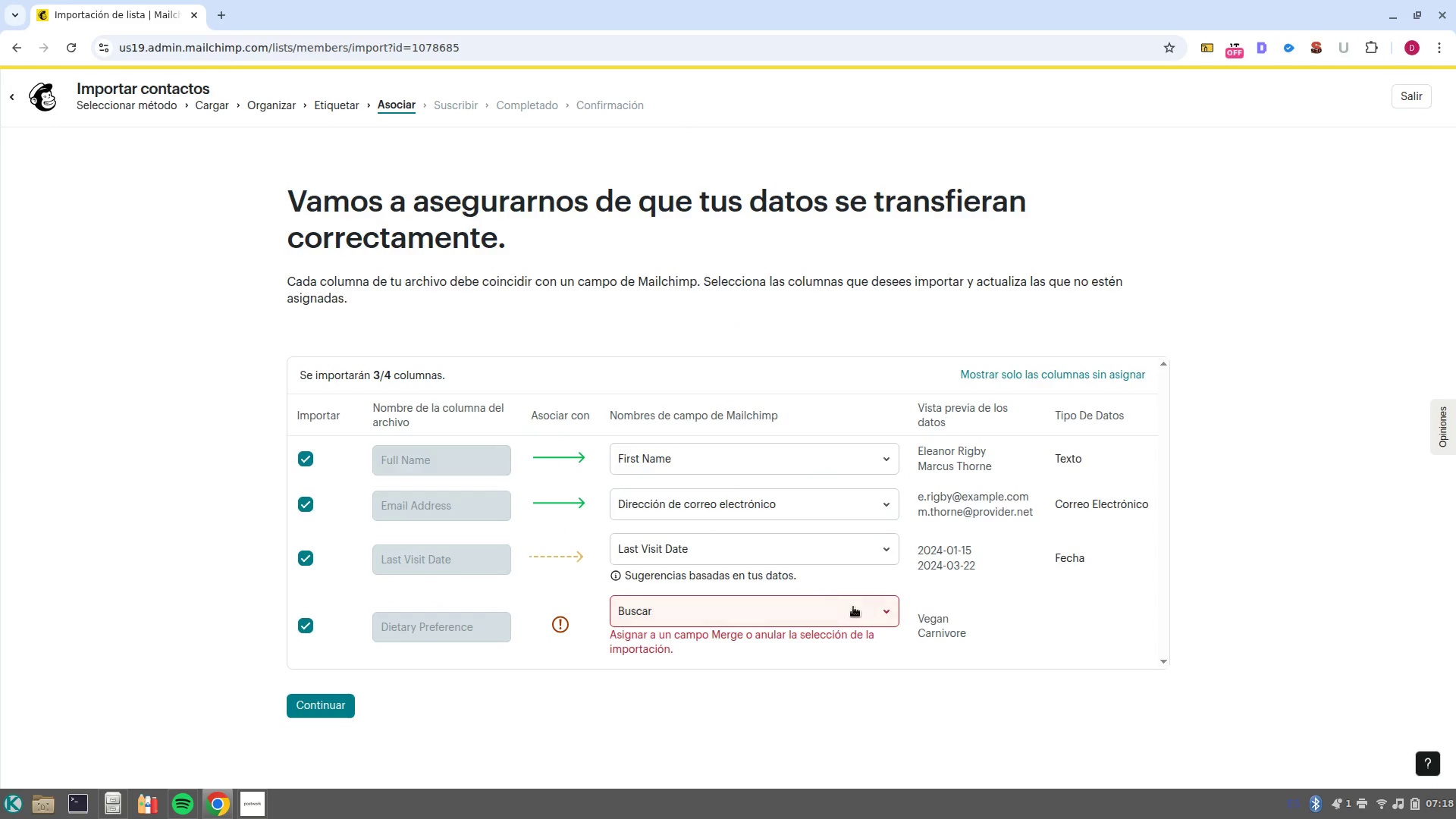 
left_click([855, 614])
 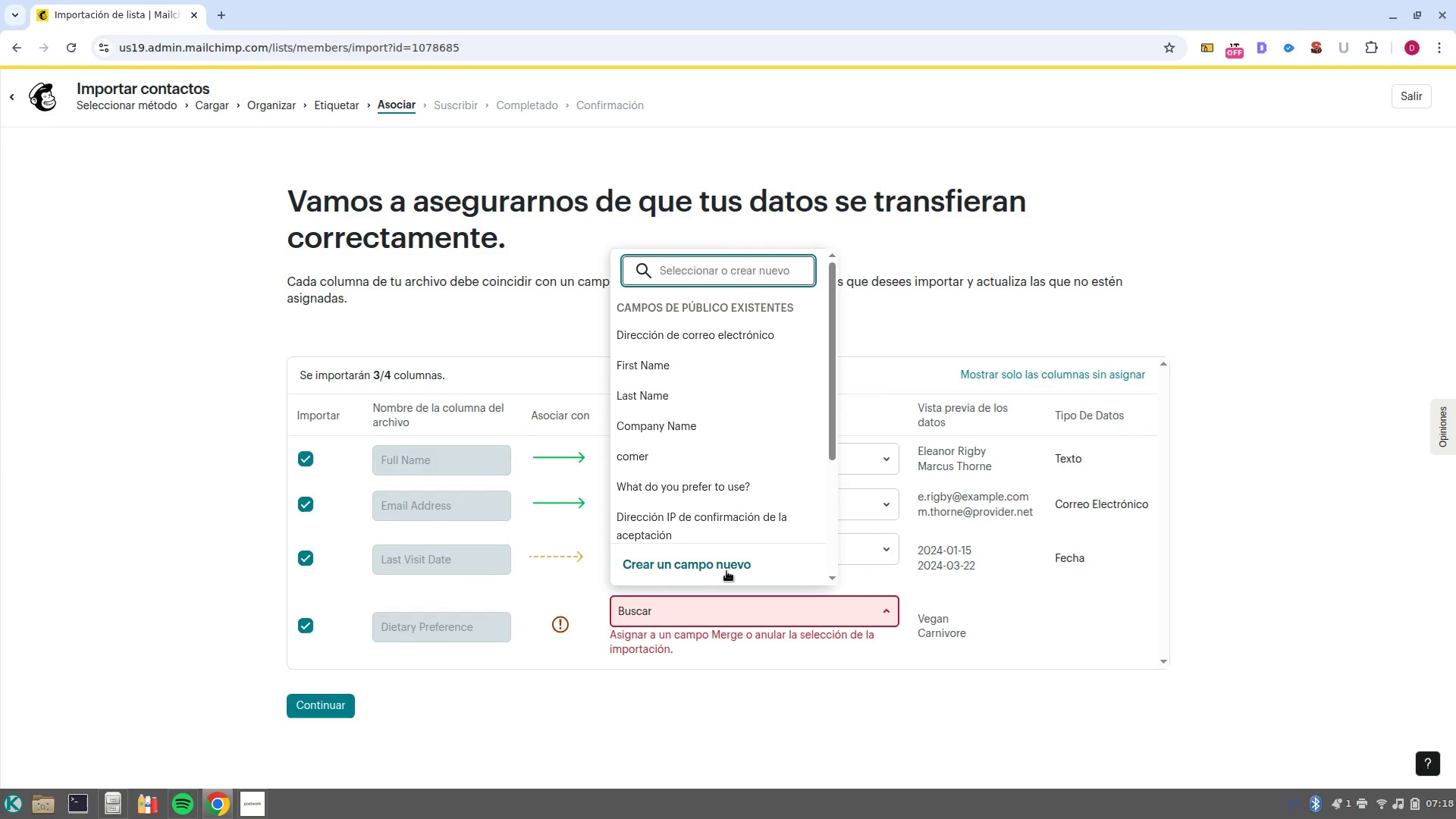 
left_click([728, 566])
 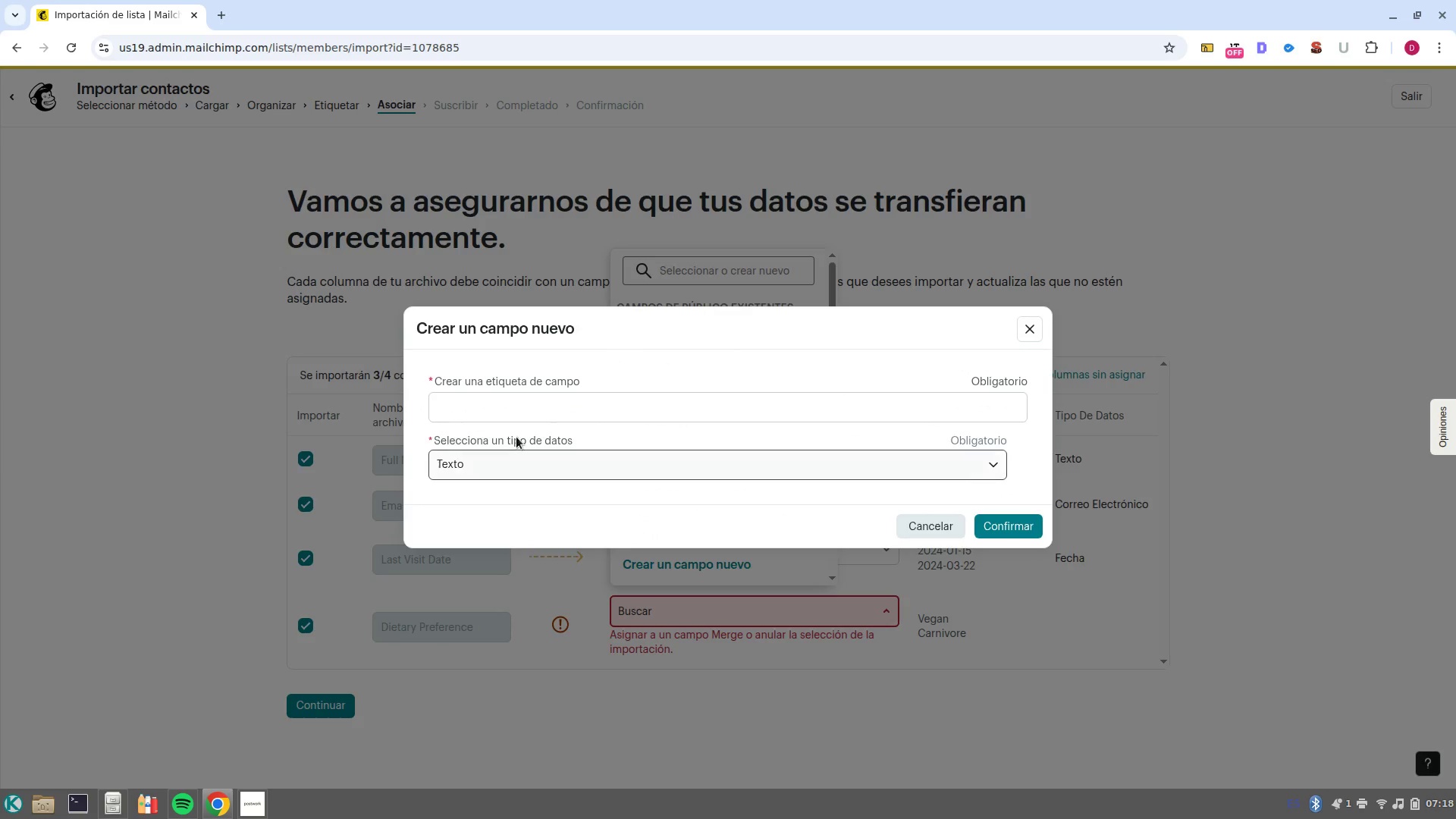 
left_click([494, 391])
 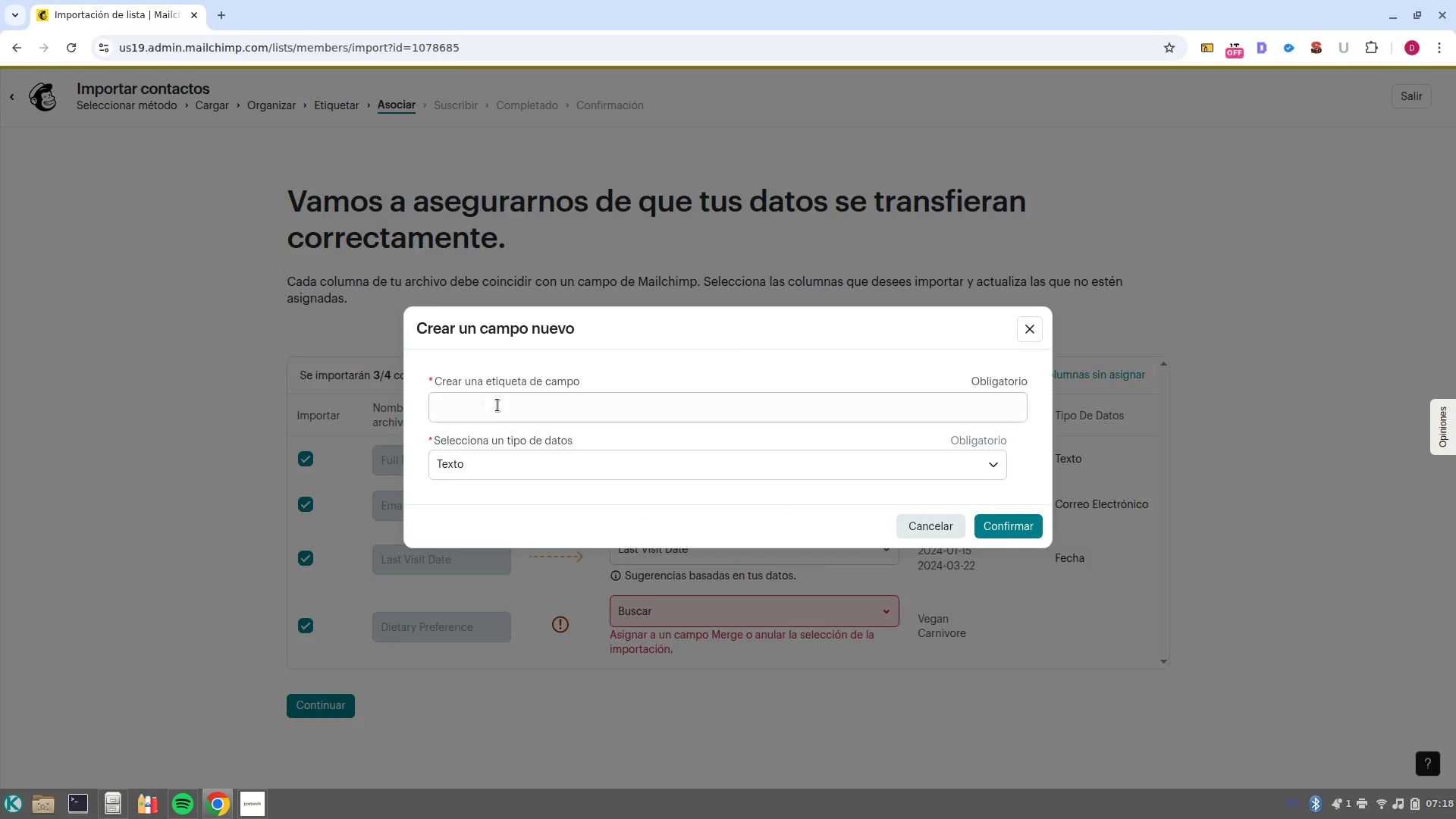 
left_click([497, 405])
 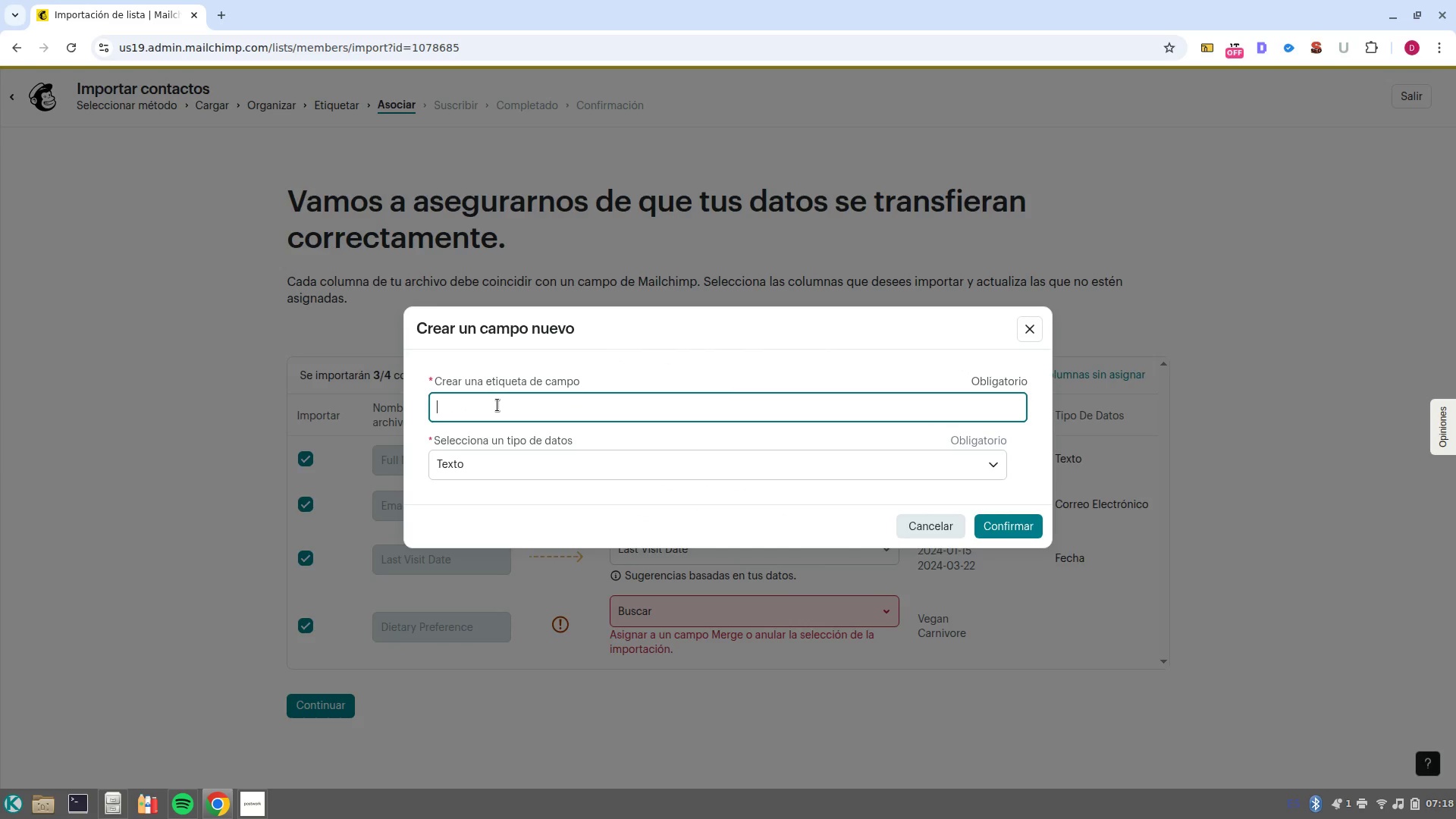 
type(F)
key(Backspace)
type(Dietary Preferences)
 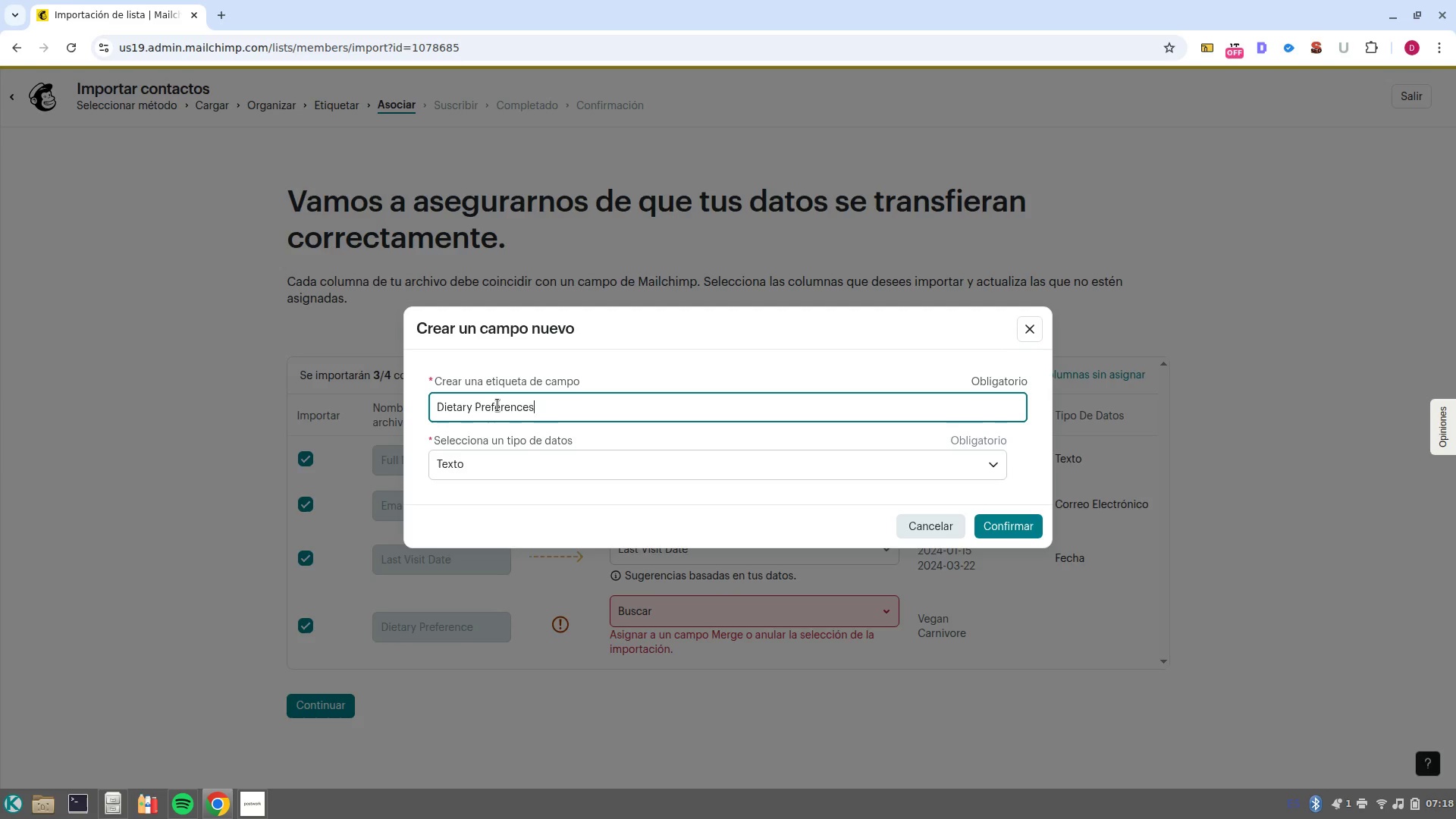 
left_click([1012, 538])
 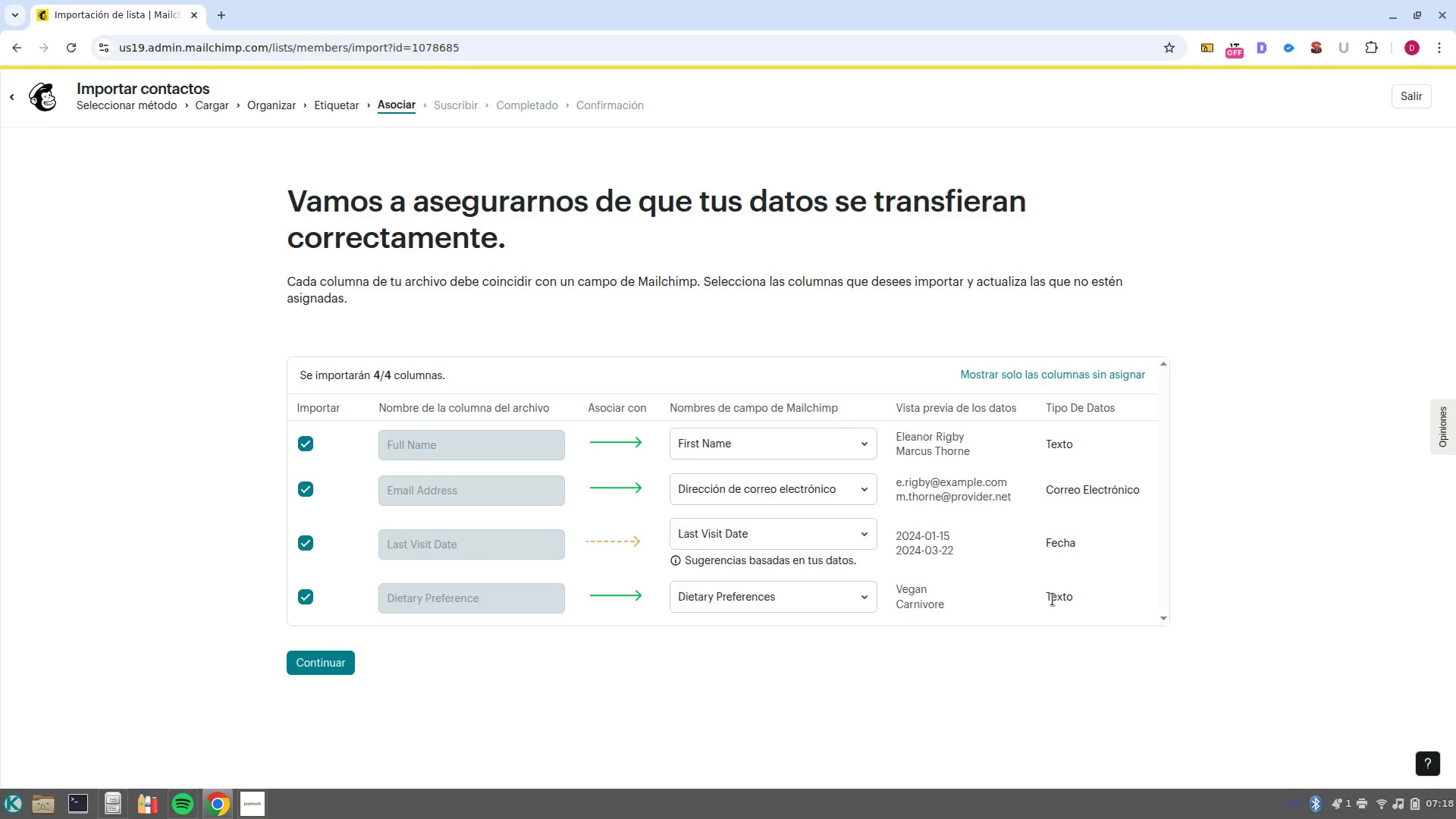 
scroll: coordinate [421, 522], scroll_direction: down, amount: 5.0
 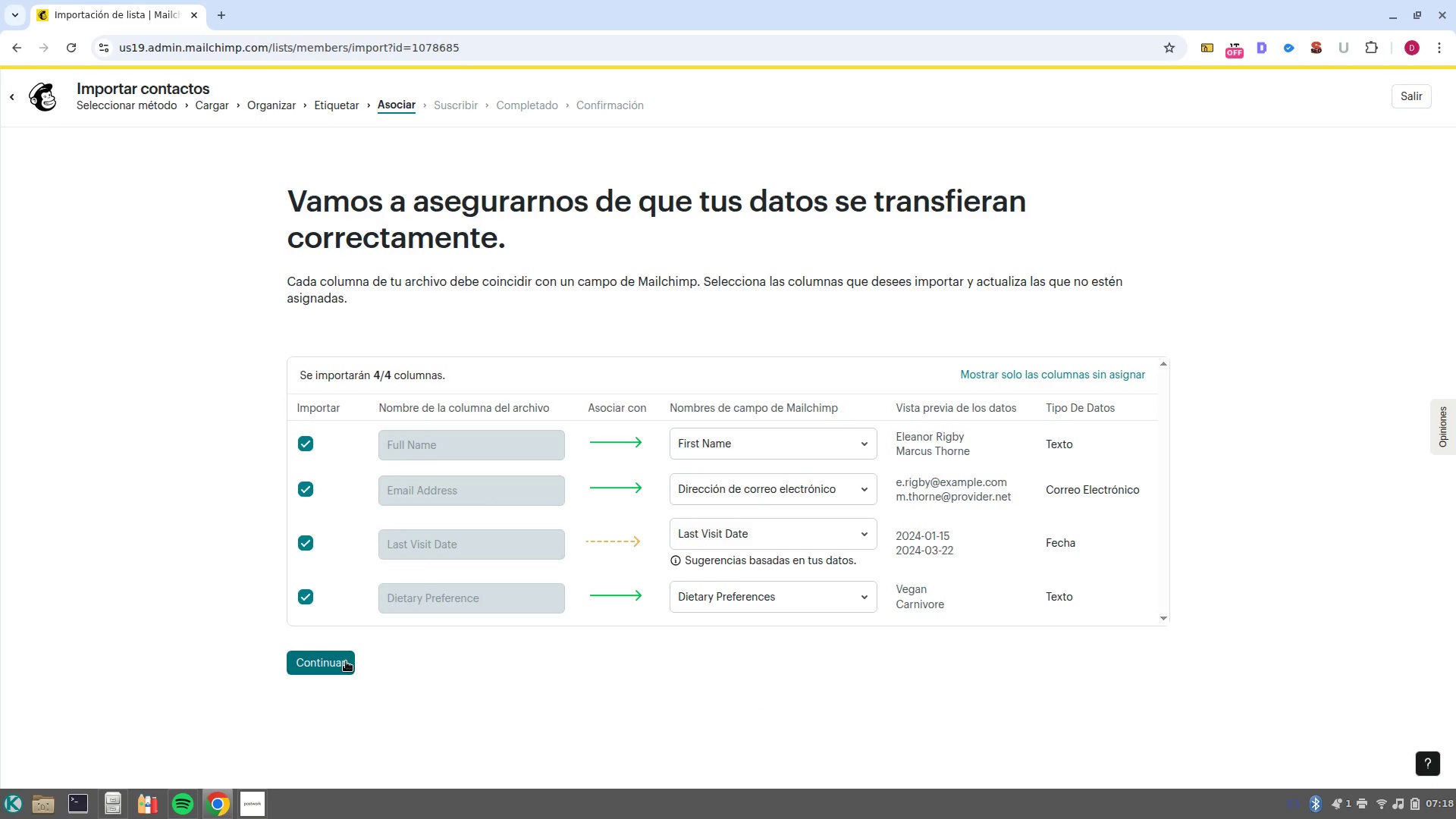 
left_click([346, 661])
 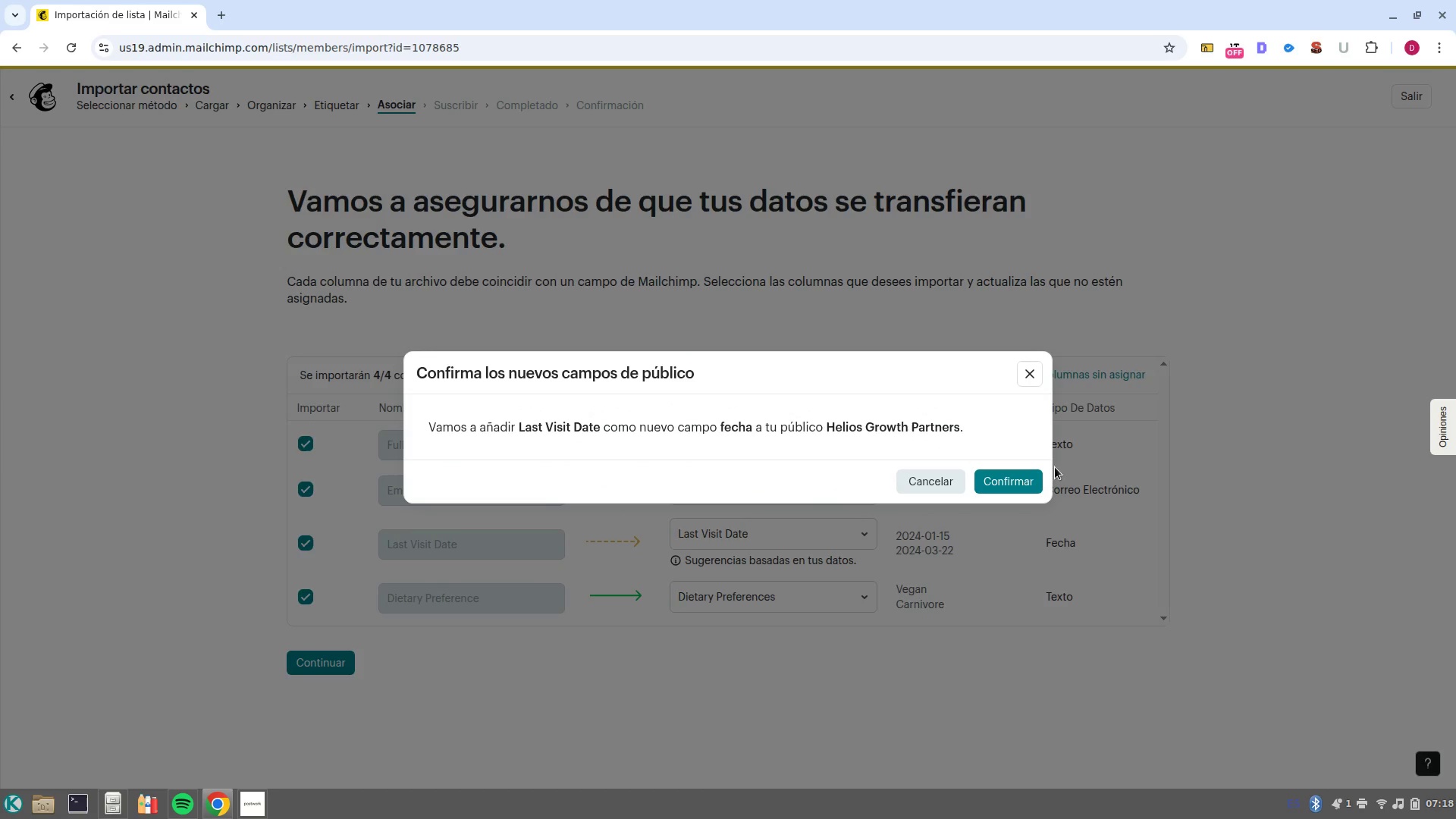 
left_click([1022, 475])
 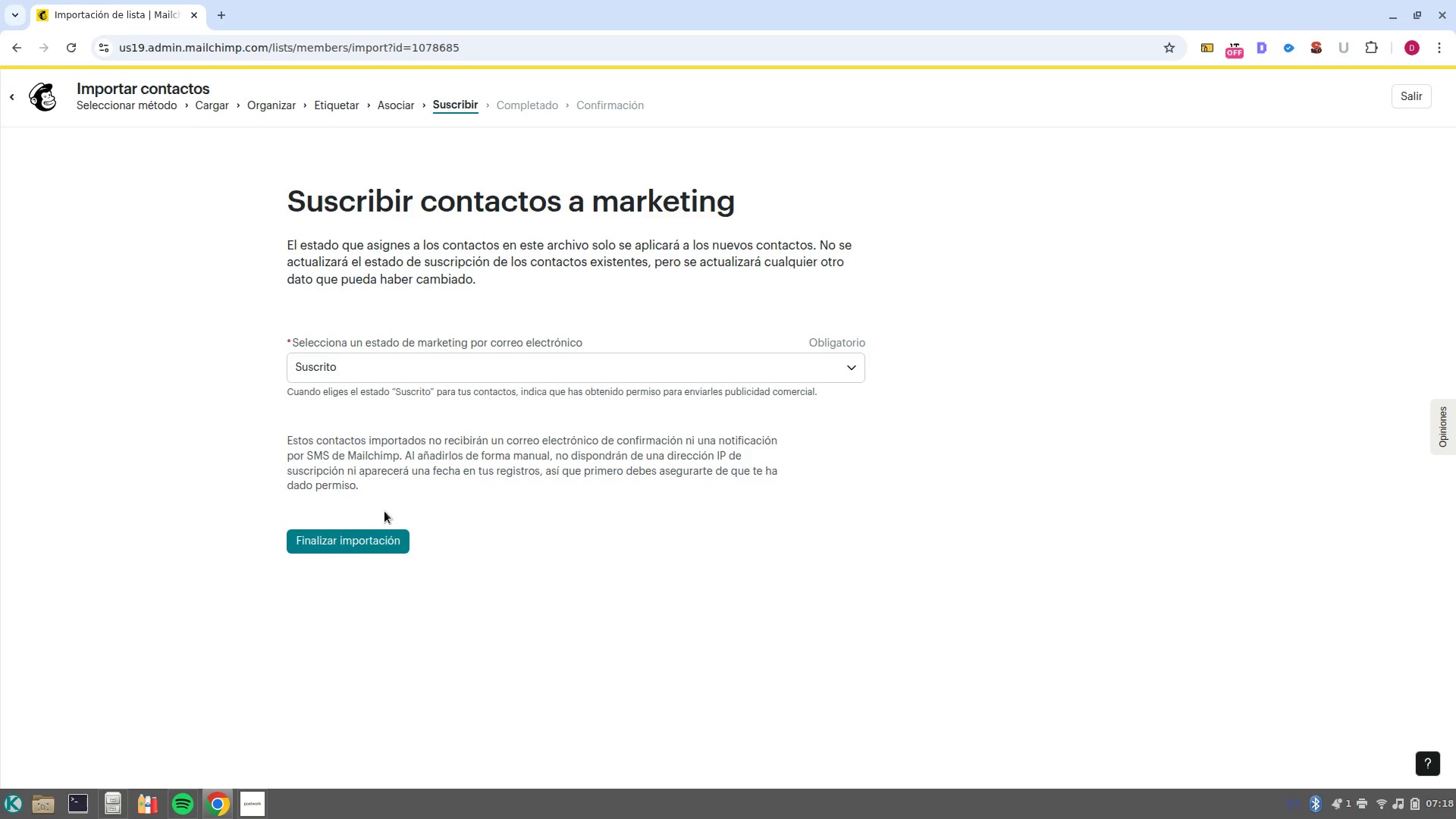 
left_click([358, 535])
 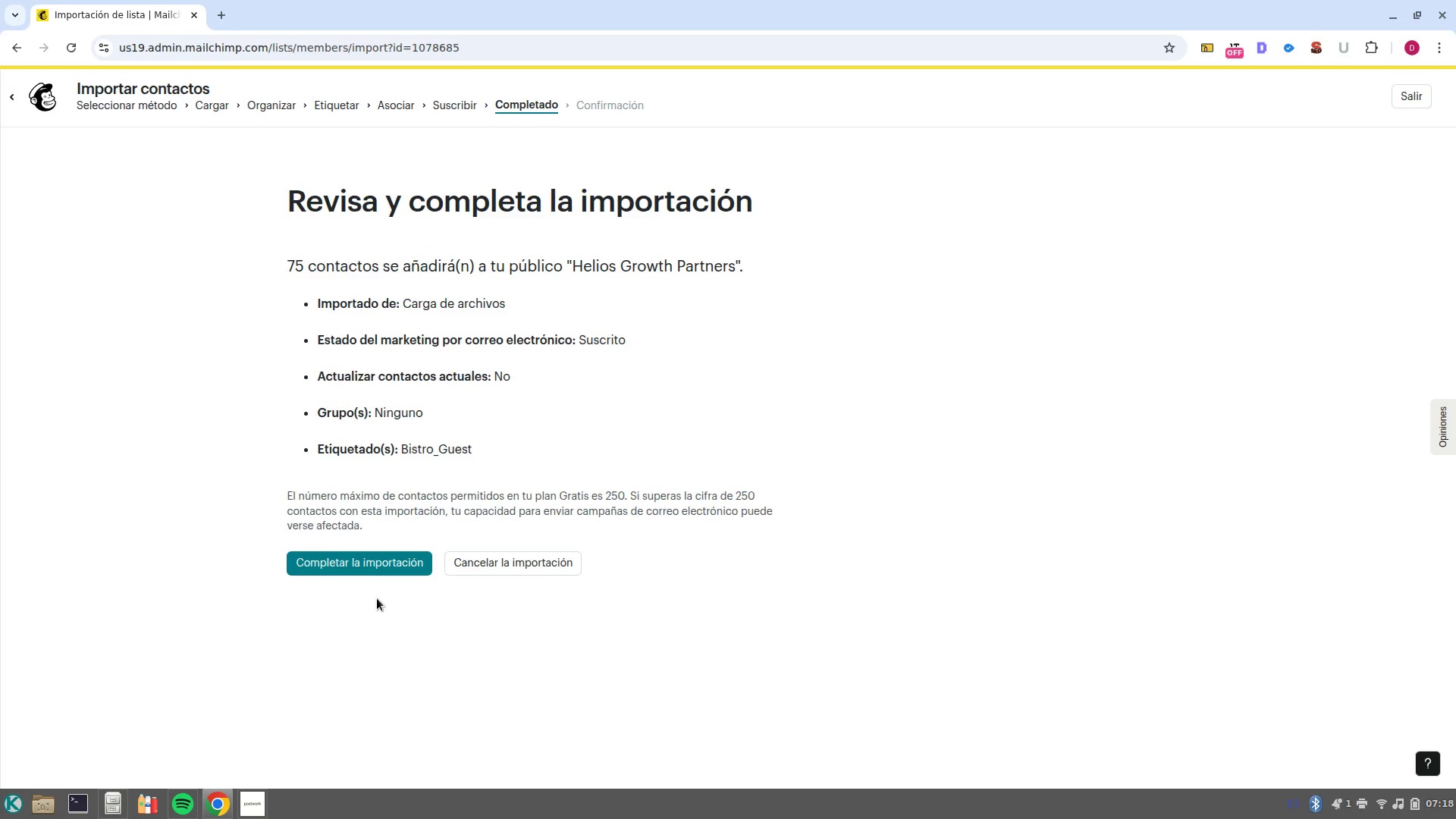 
left_click([373, 573])
 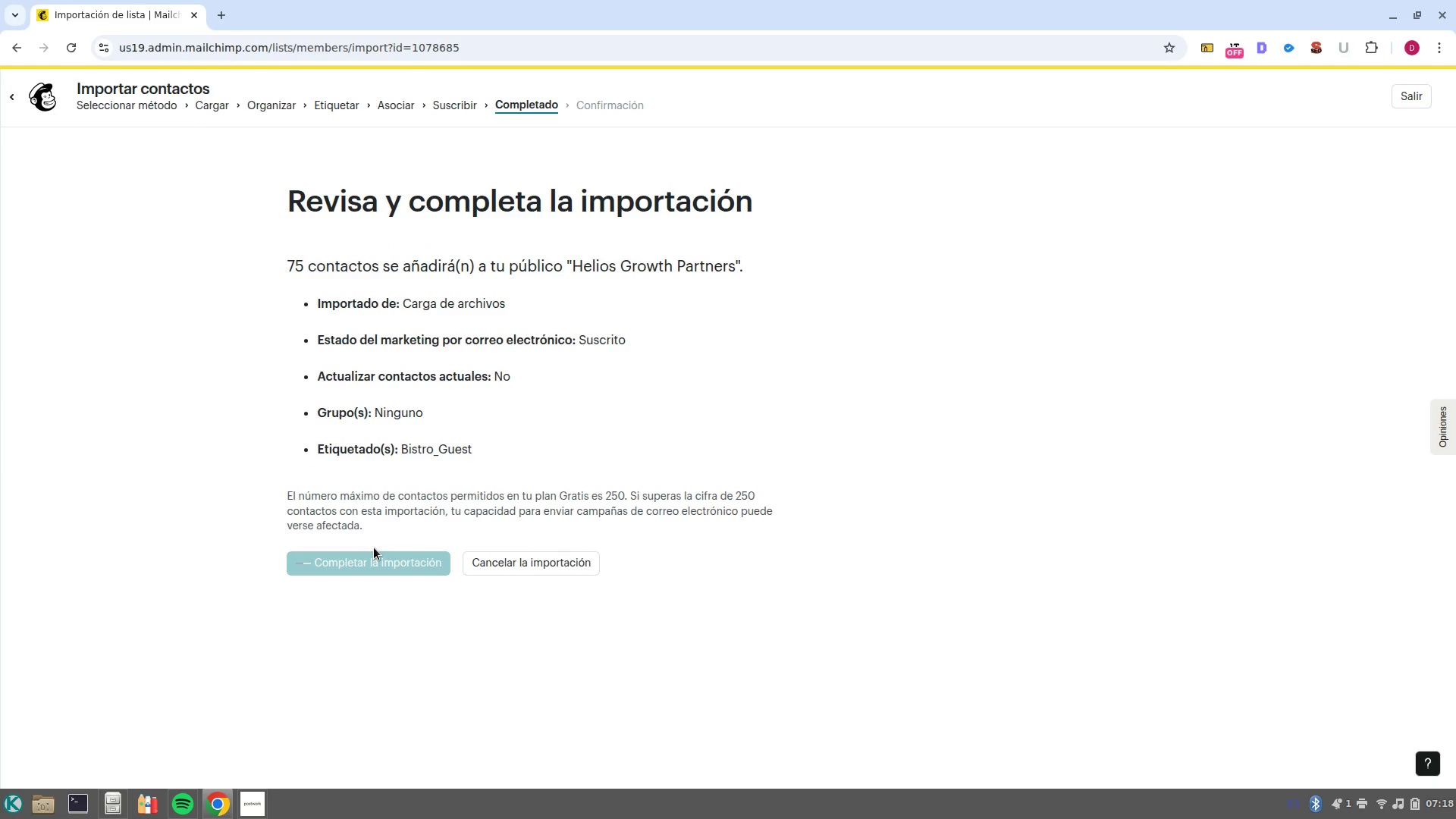 
wait(12.18)
 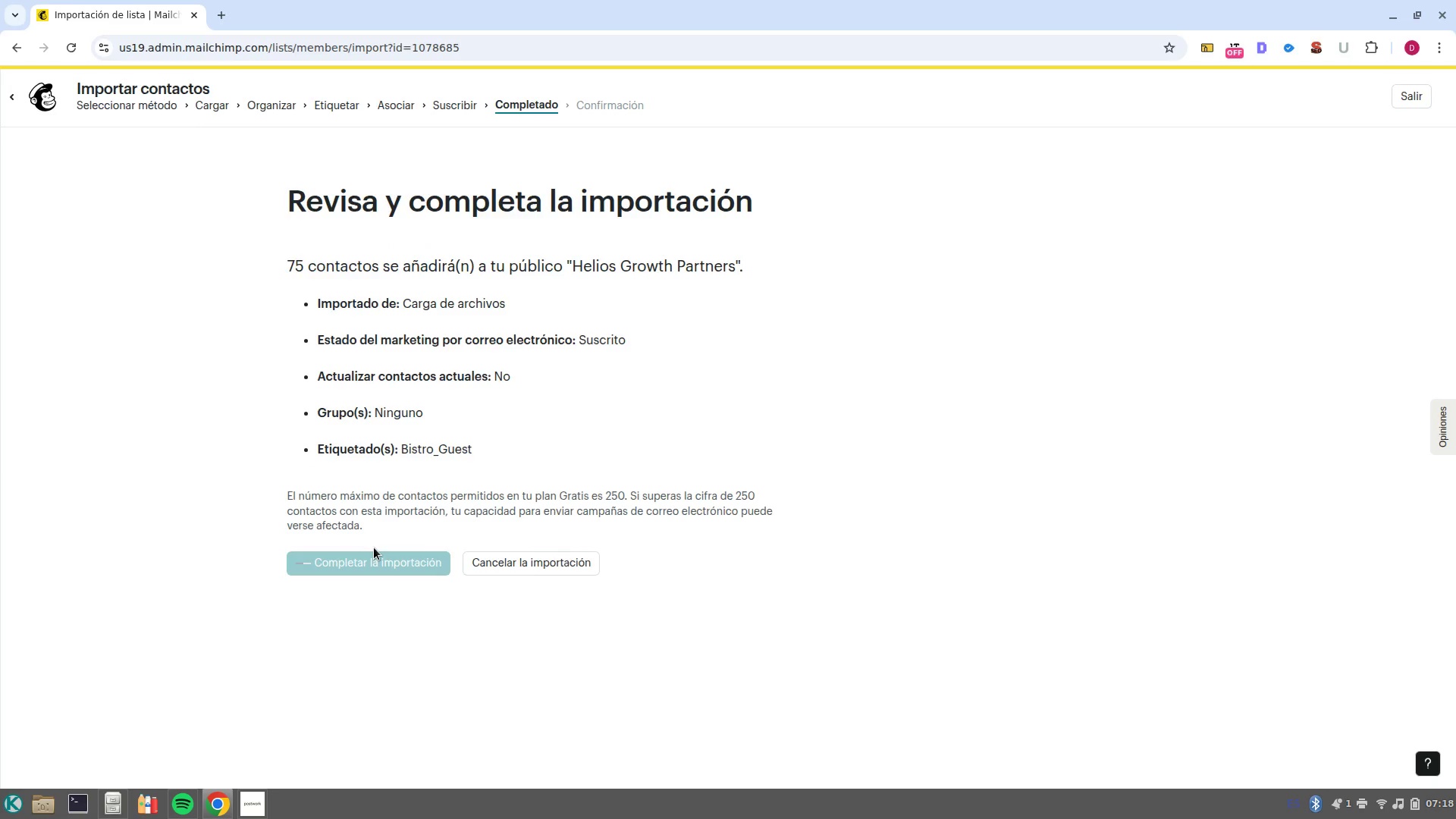 
left_click([1402, 98])
 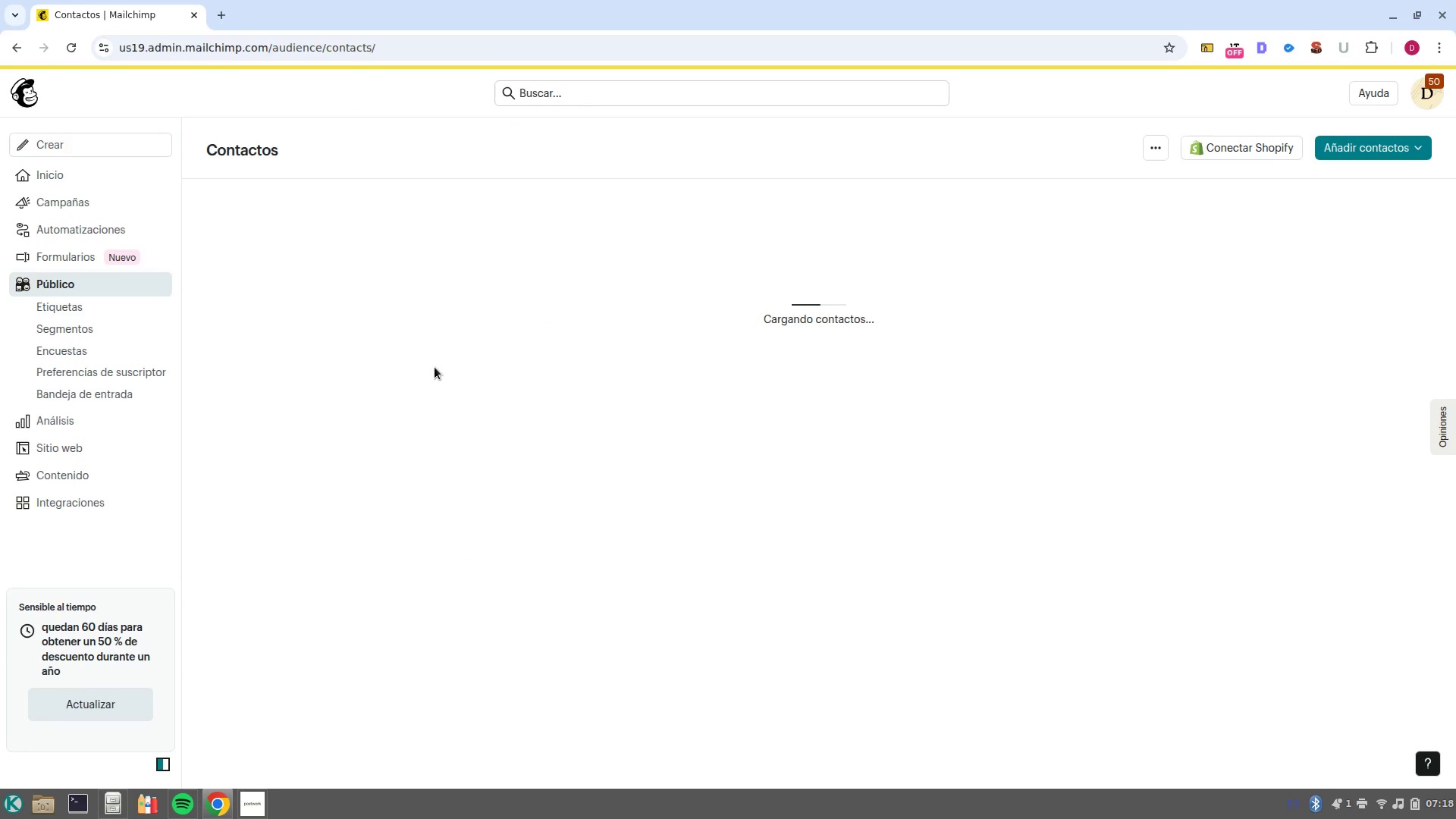 
wait(5.33)
 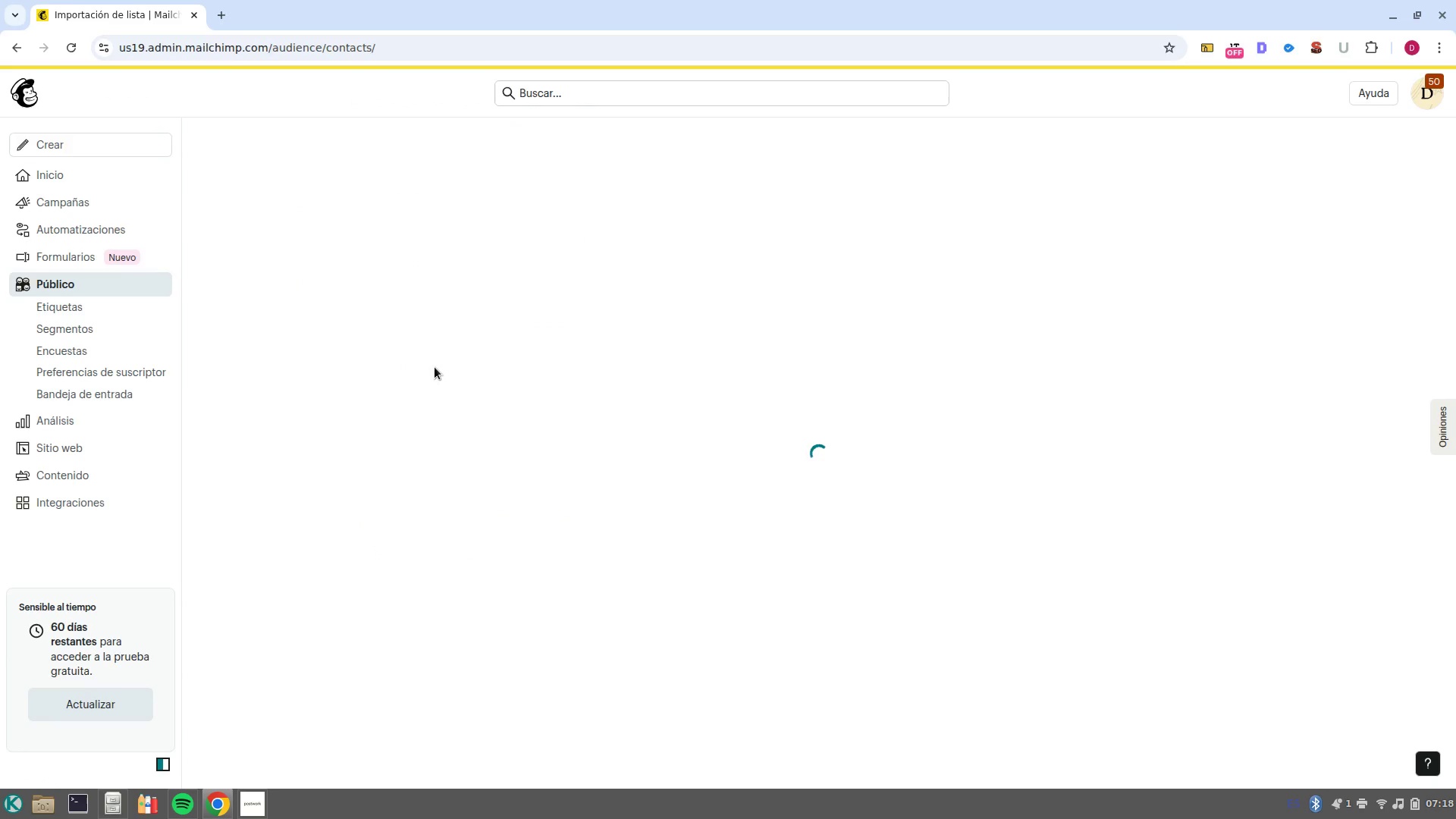 
left_click([1142, 153])
 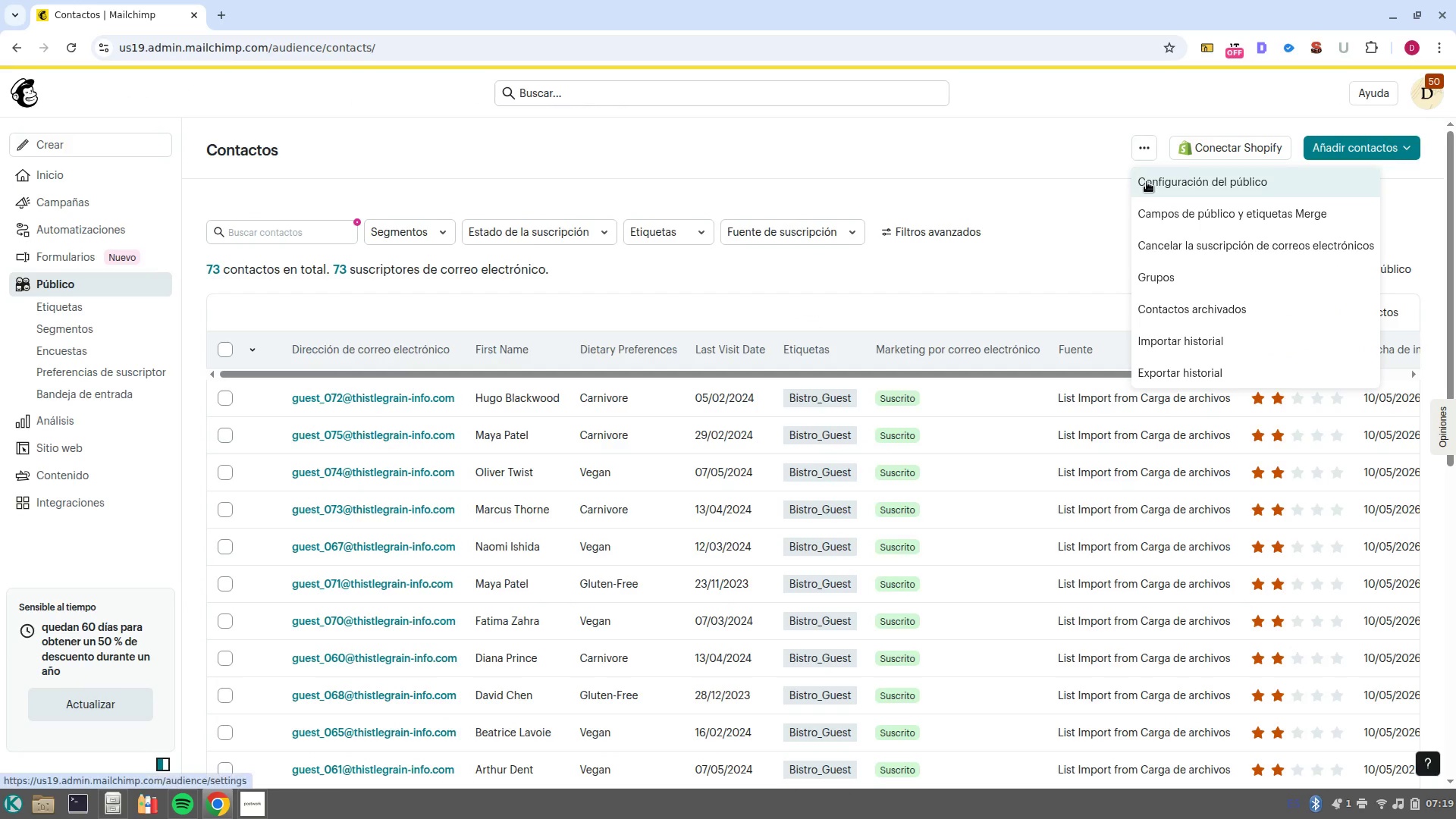 
left_click([1147, 182])